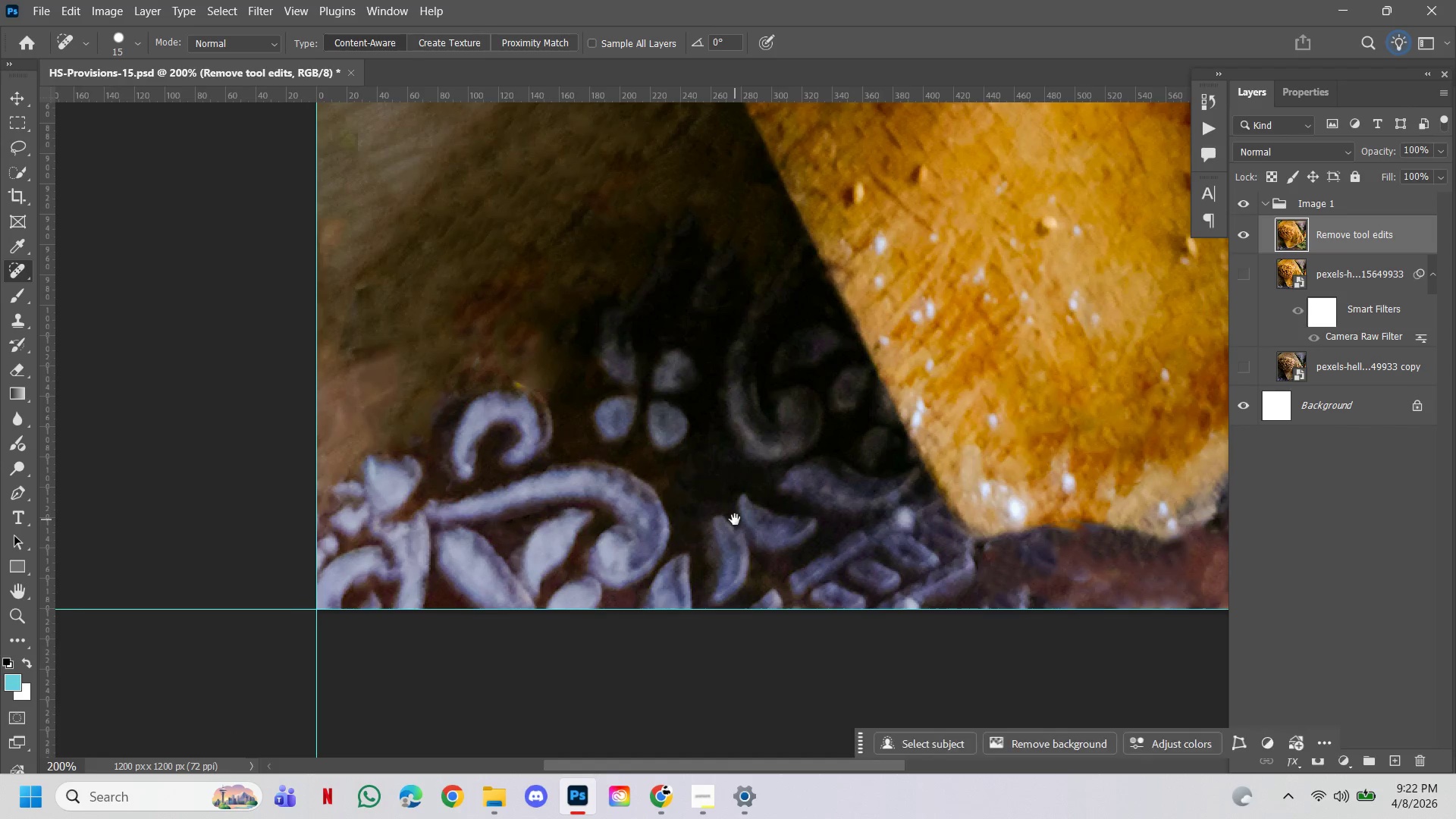 
key(Space)
 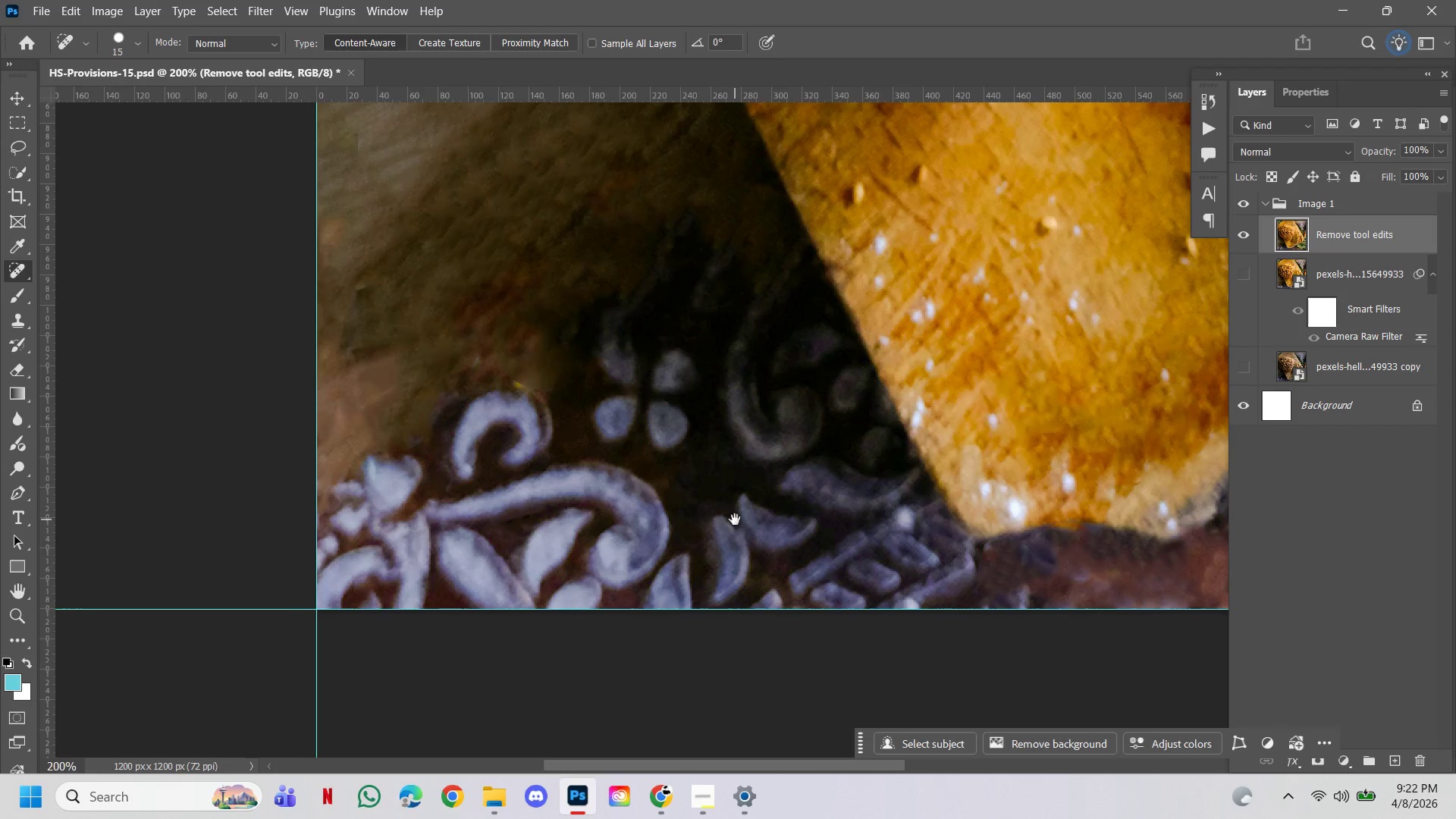 
key(Space)
 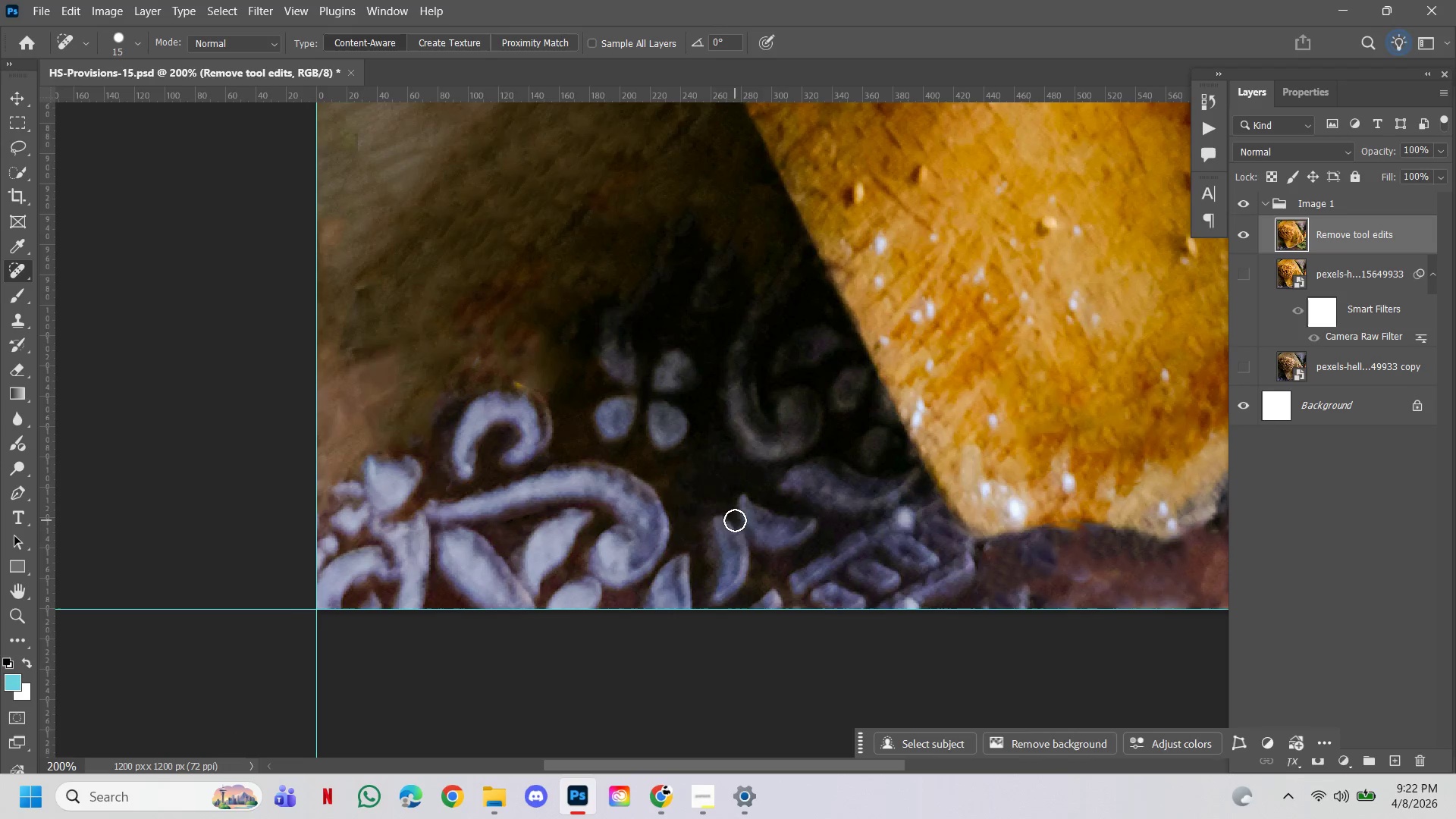 
hold_key(key=Space, duration=1.16)
 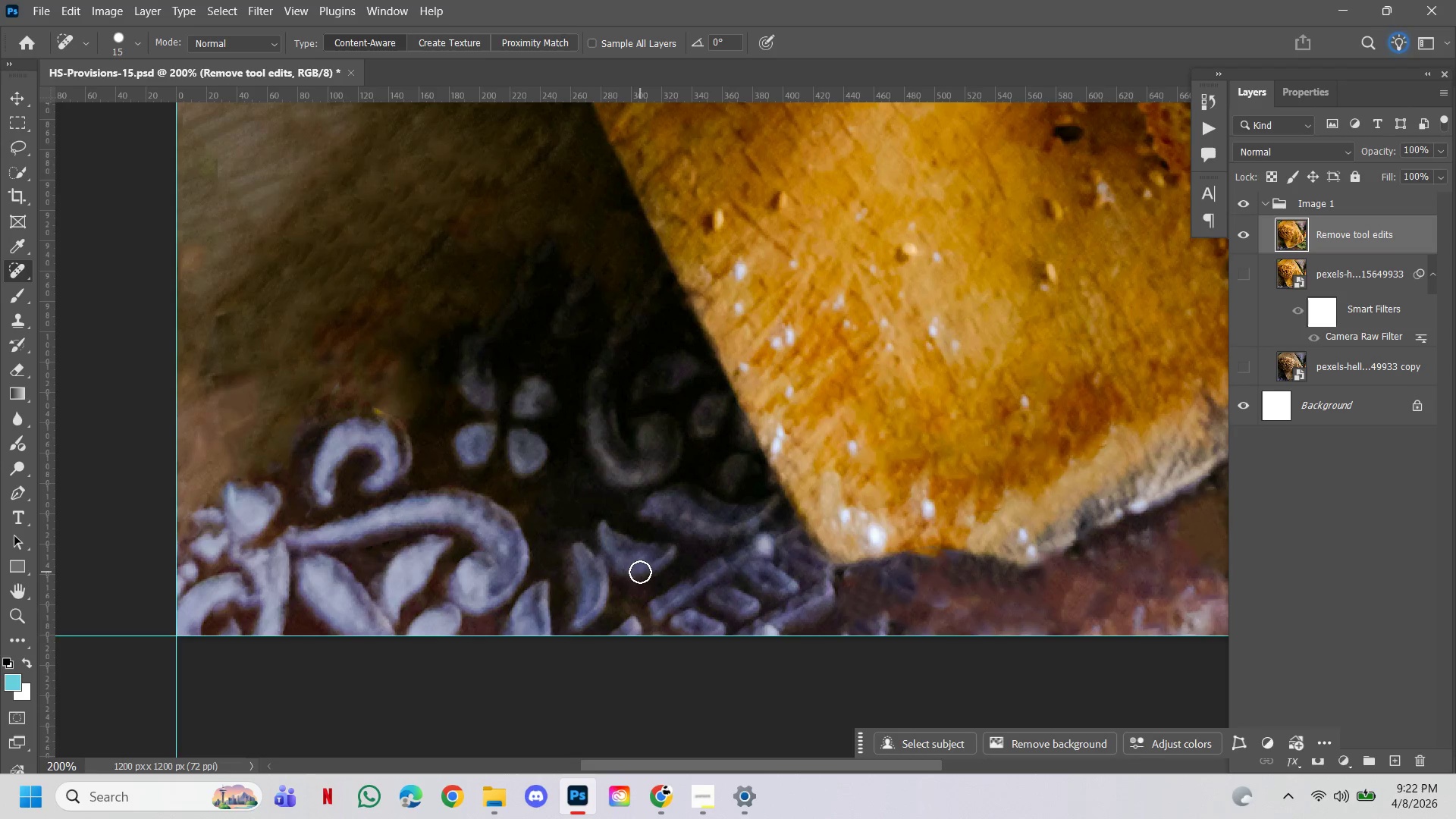 
left_click_drag(start_coordinate=[780, 545], to_coordinate=[640, 572])
 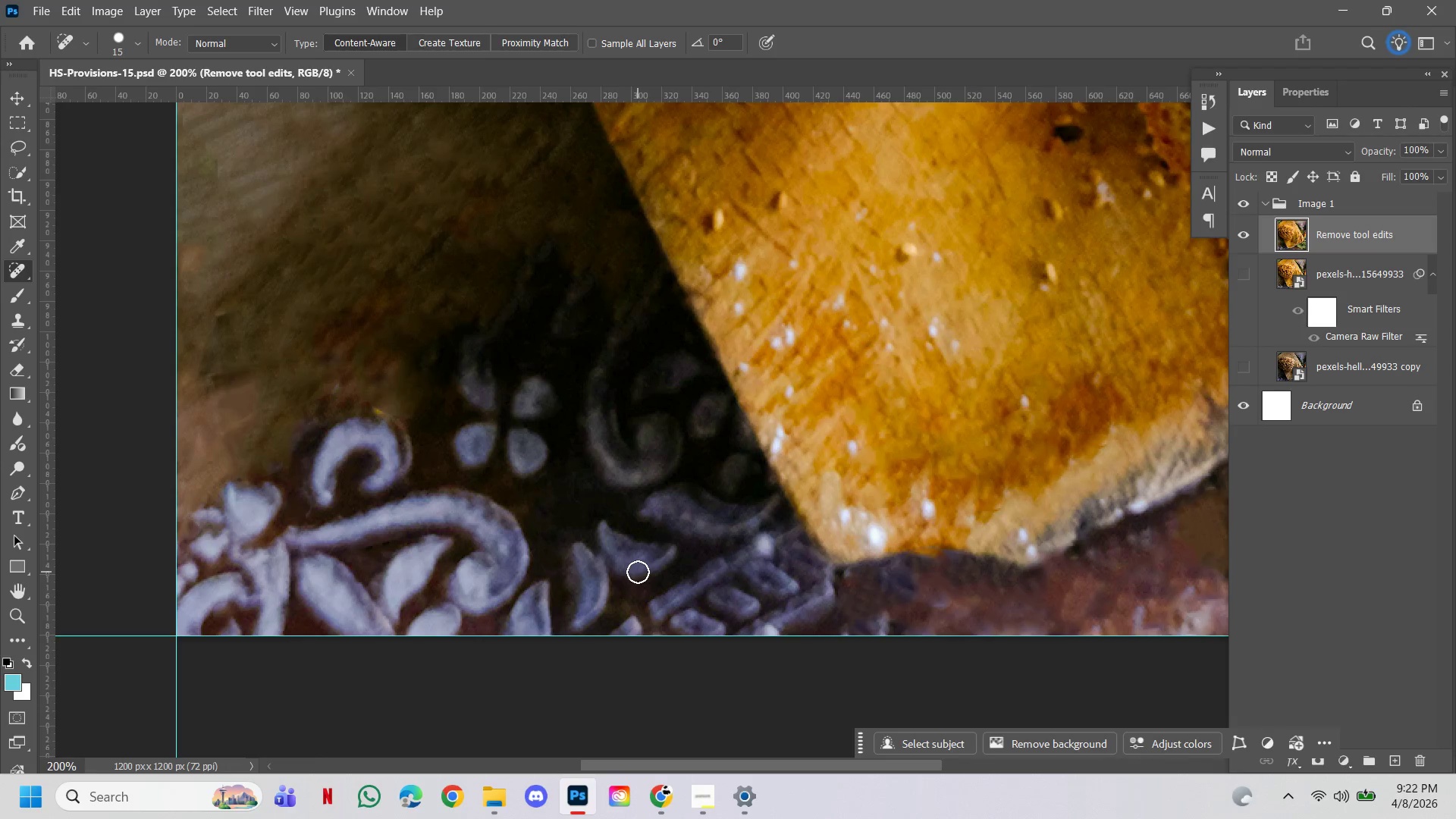 
hold_key(key=Space, duration=1.53)
 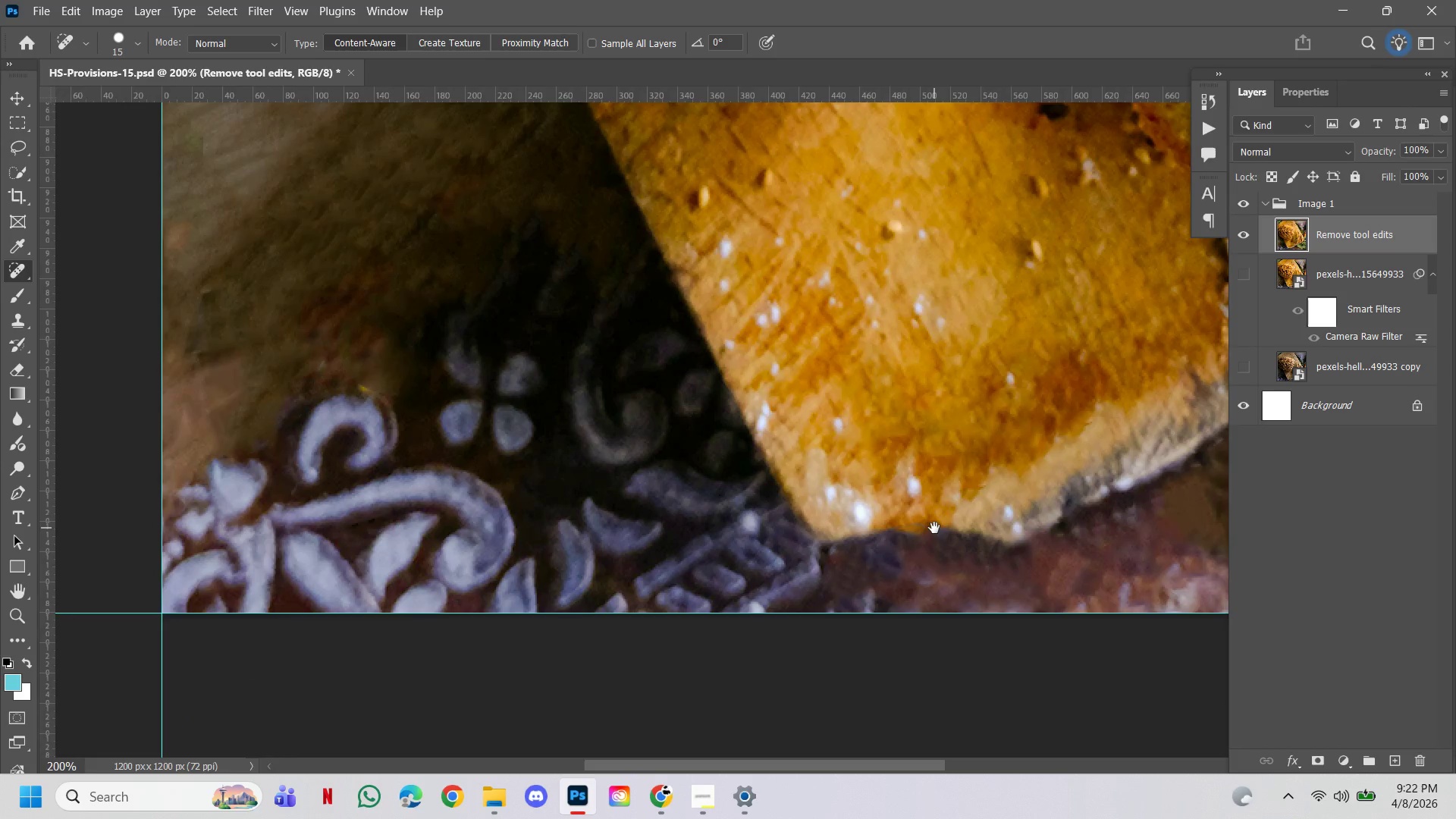 
left_click_drag(start_coordinate=[821, 522], to_coordinate=[880, 608])
 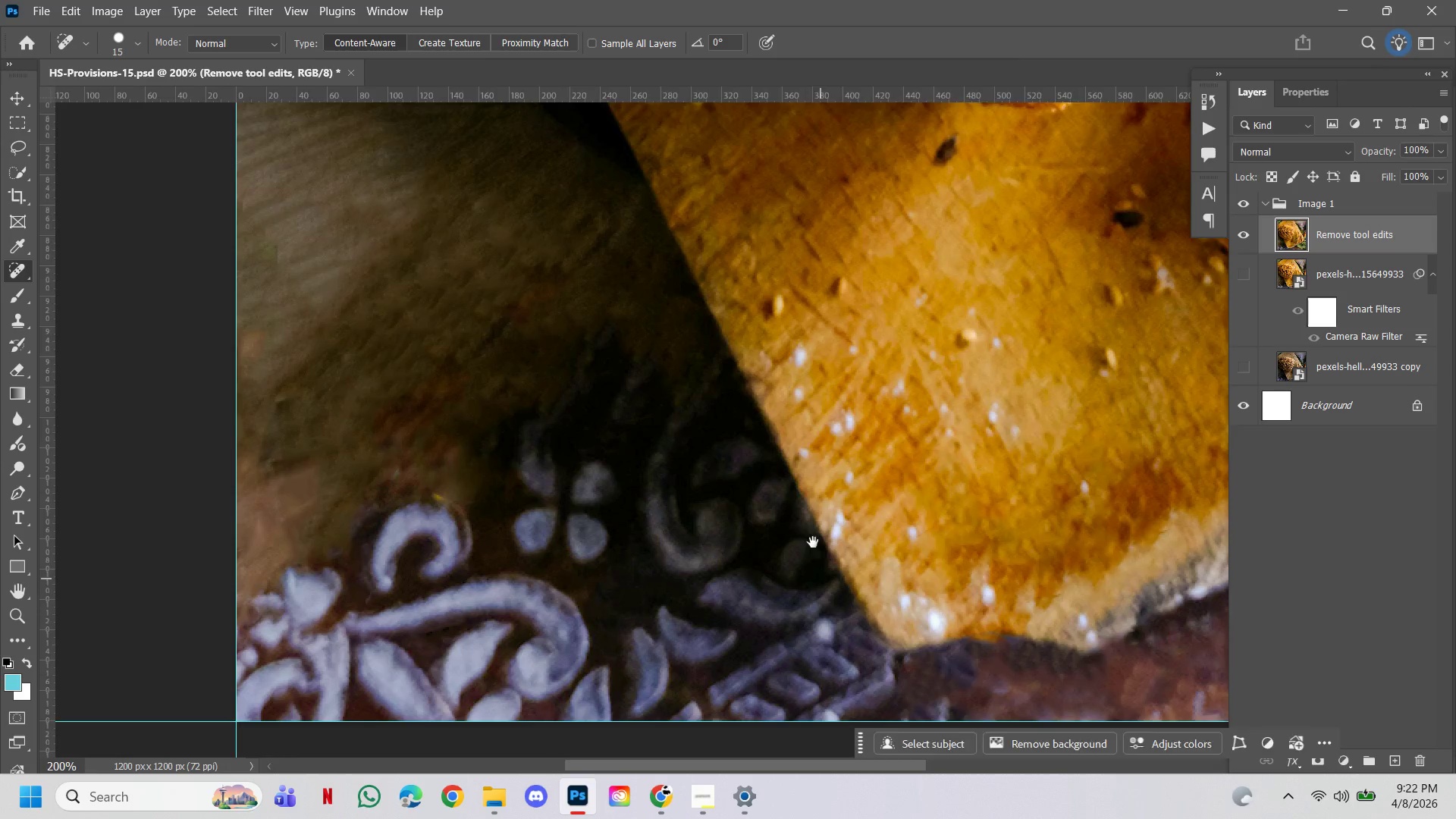 
left_click_drag(start_coordinate=[818, 568], to_coordinate=[791, 475])
 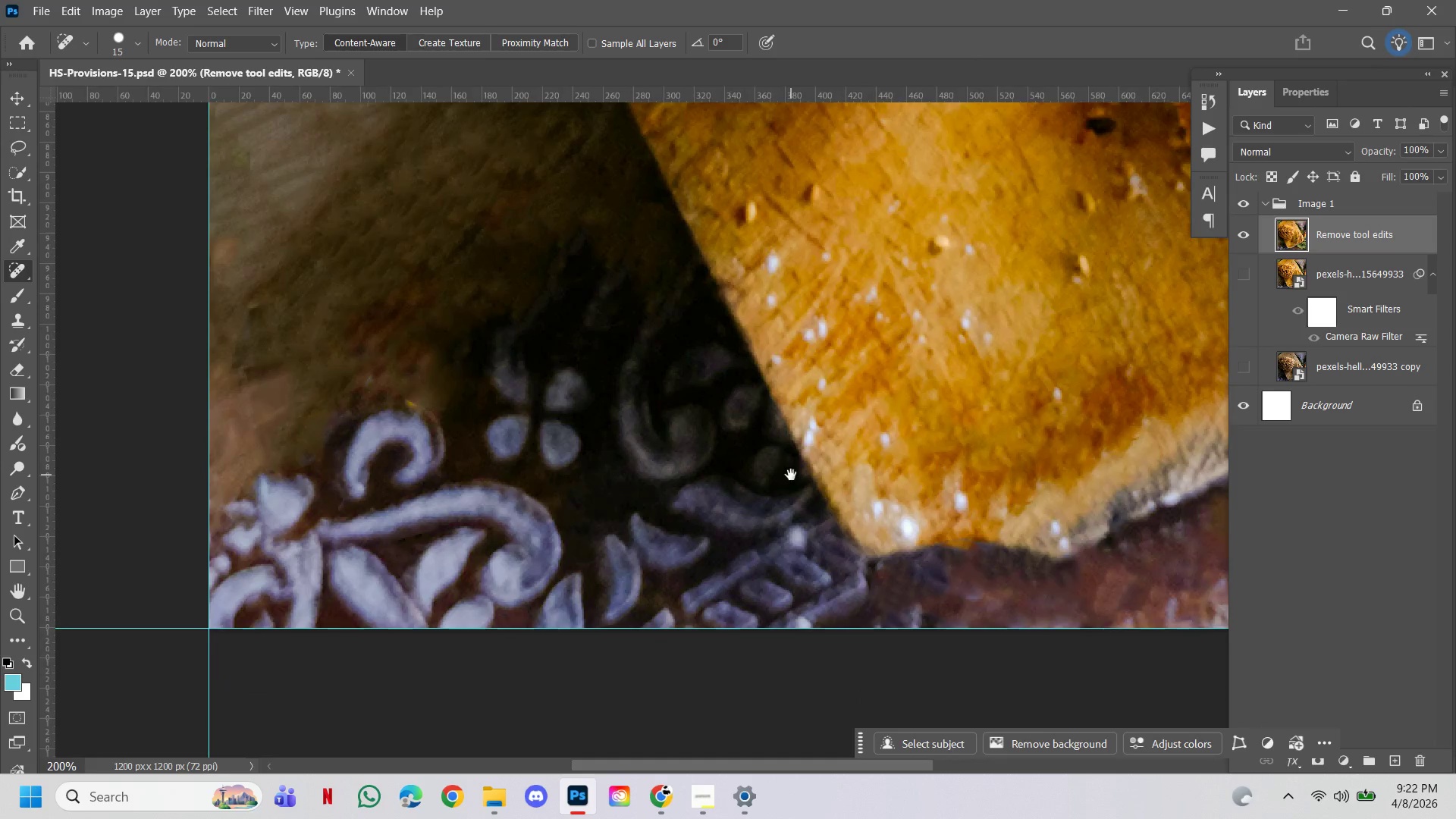 
hold_key(key=Space, duration=1.14)
 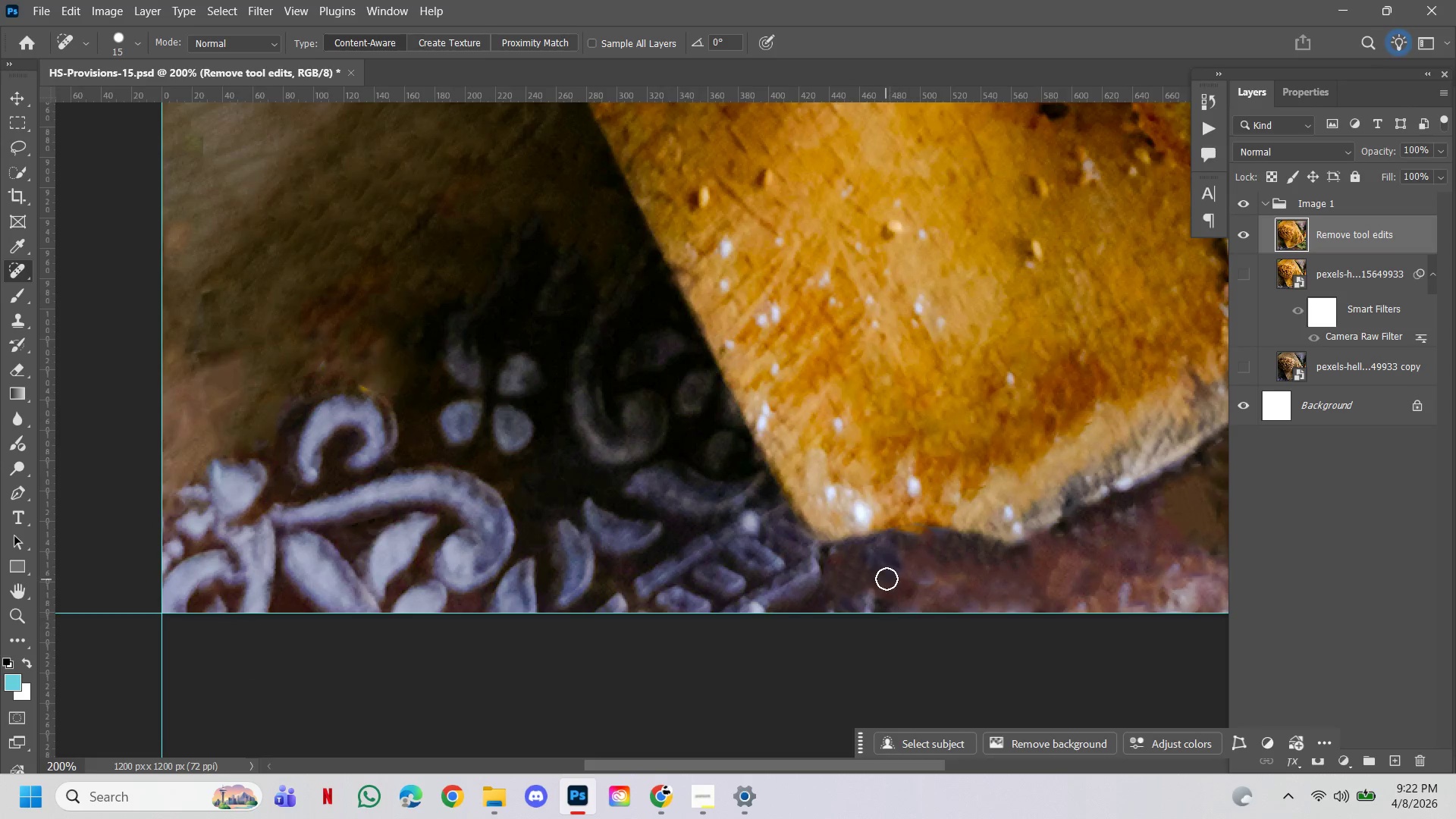 
left_click_drag(start_coordinate=[981, 543], to_coordinate=[934, 528])
 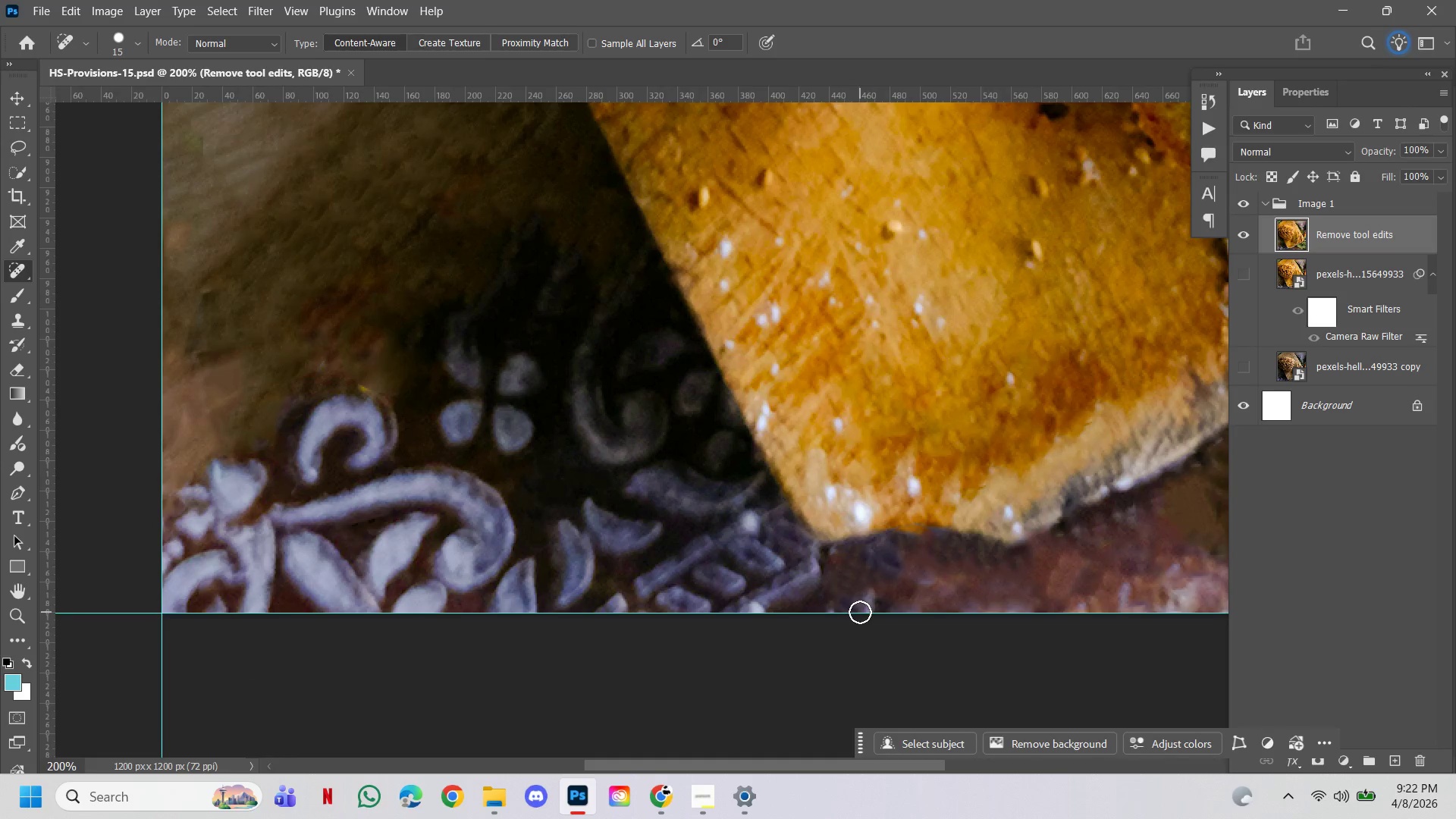 
key(BracketRight)
 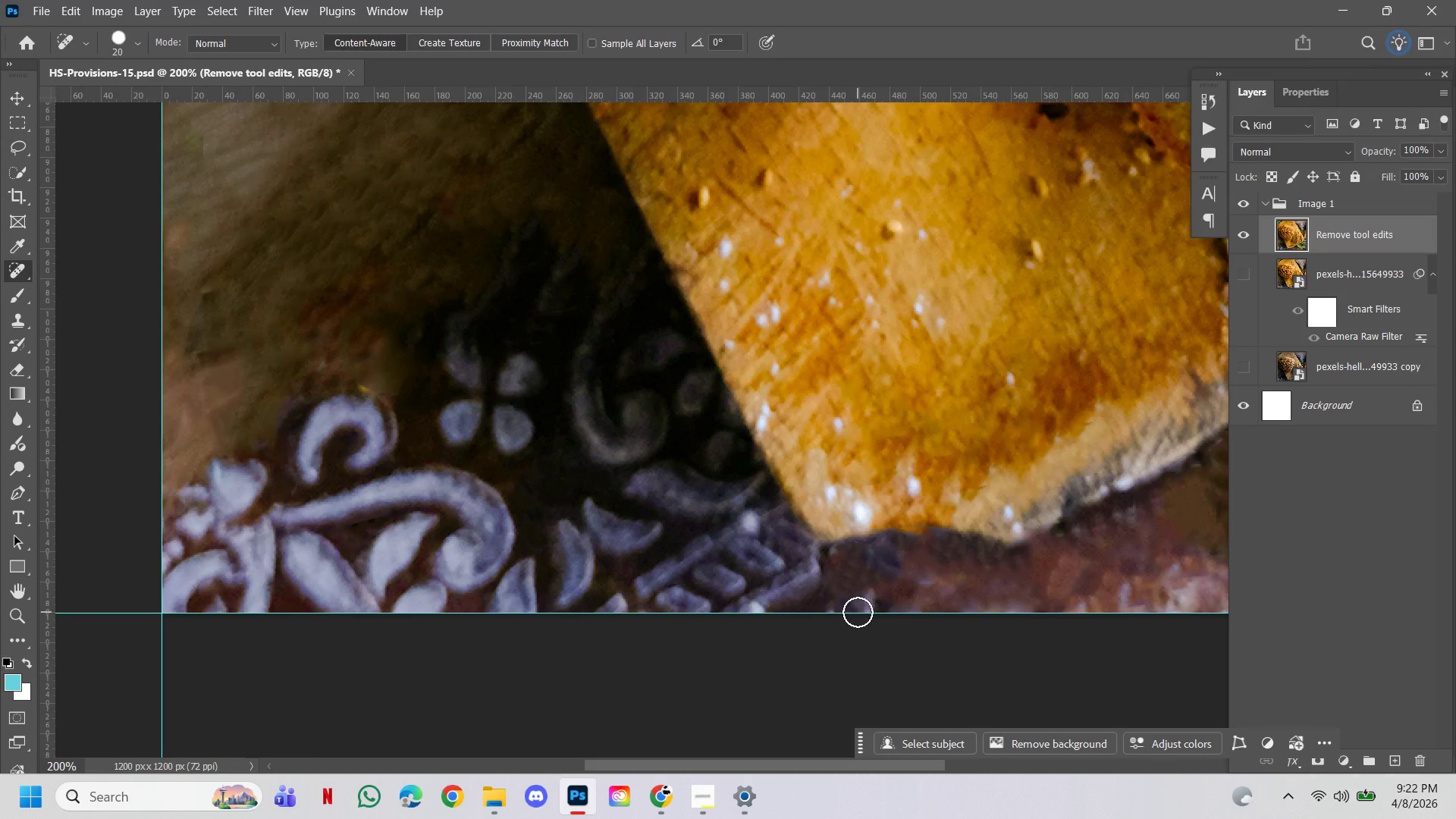 
key(BracketRight)
 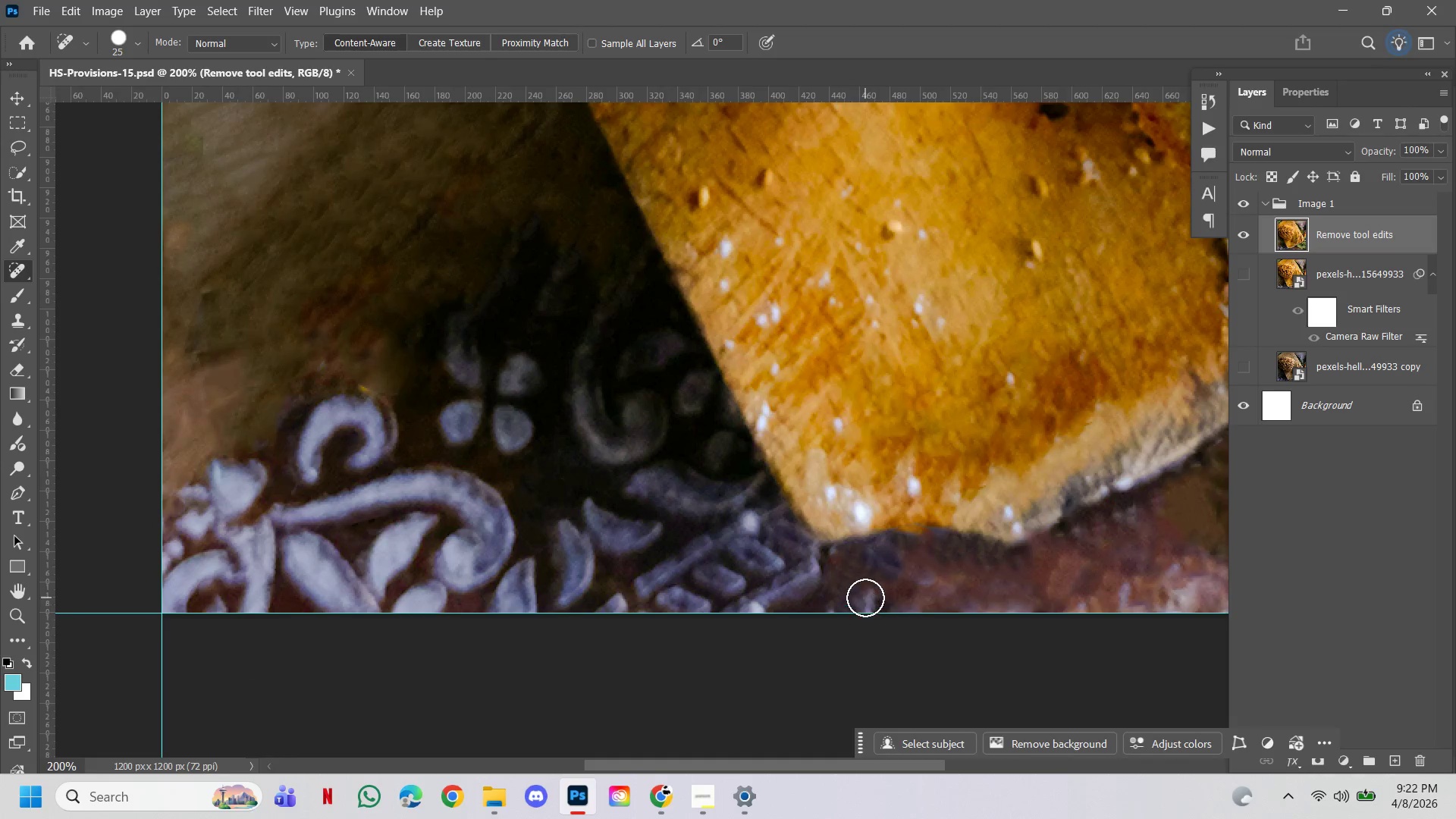 
left_click_drag(start_coordinate=[865, 598], to_coordinate=[867, 601])
 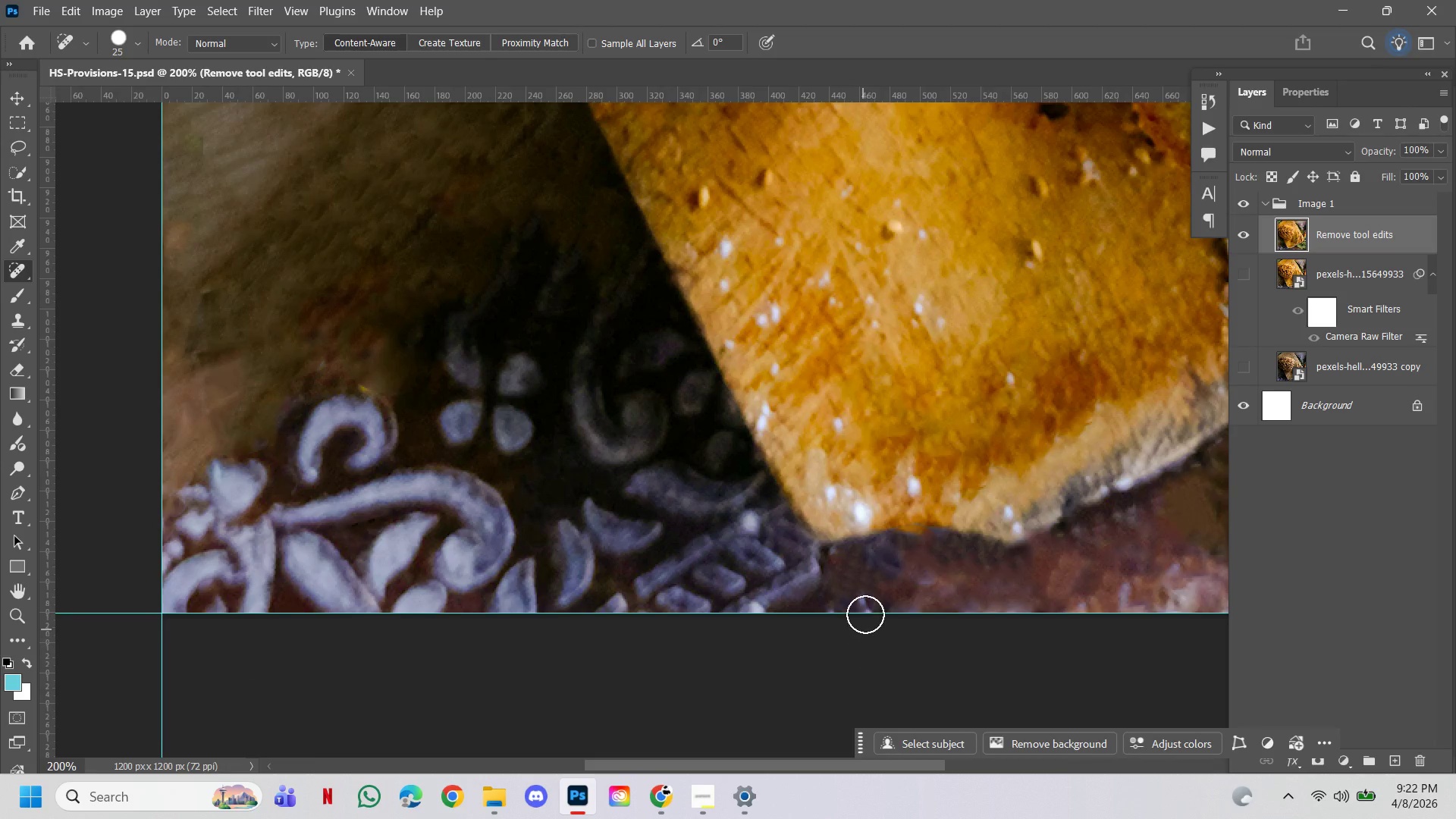 
left_click_drag(start_coordinate=[864, 613], to_coordinate=[864, 619])
 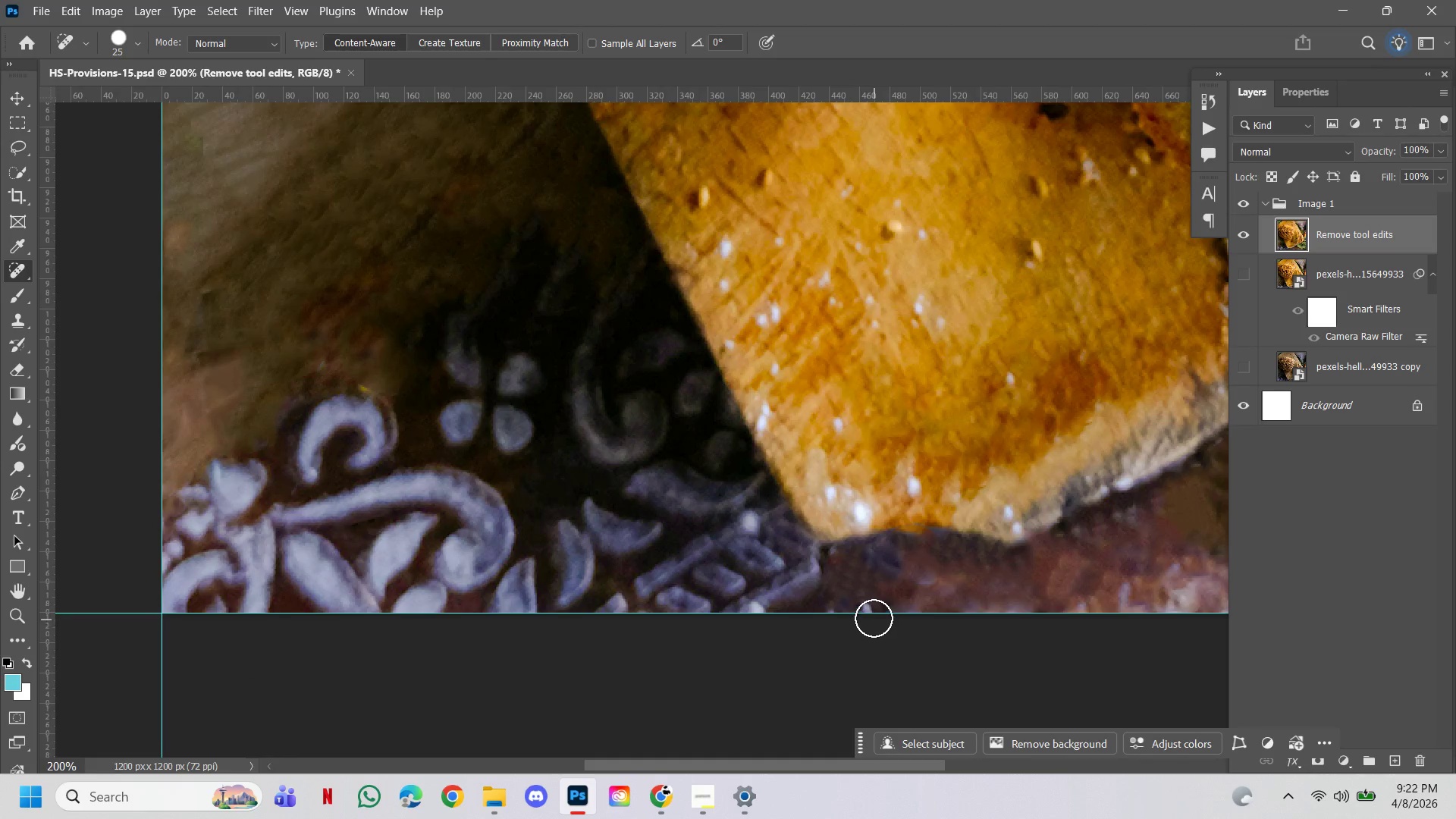 
left_click_drag(start_coordinate=[874, 618], to_coordinate=[861, 617])
 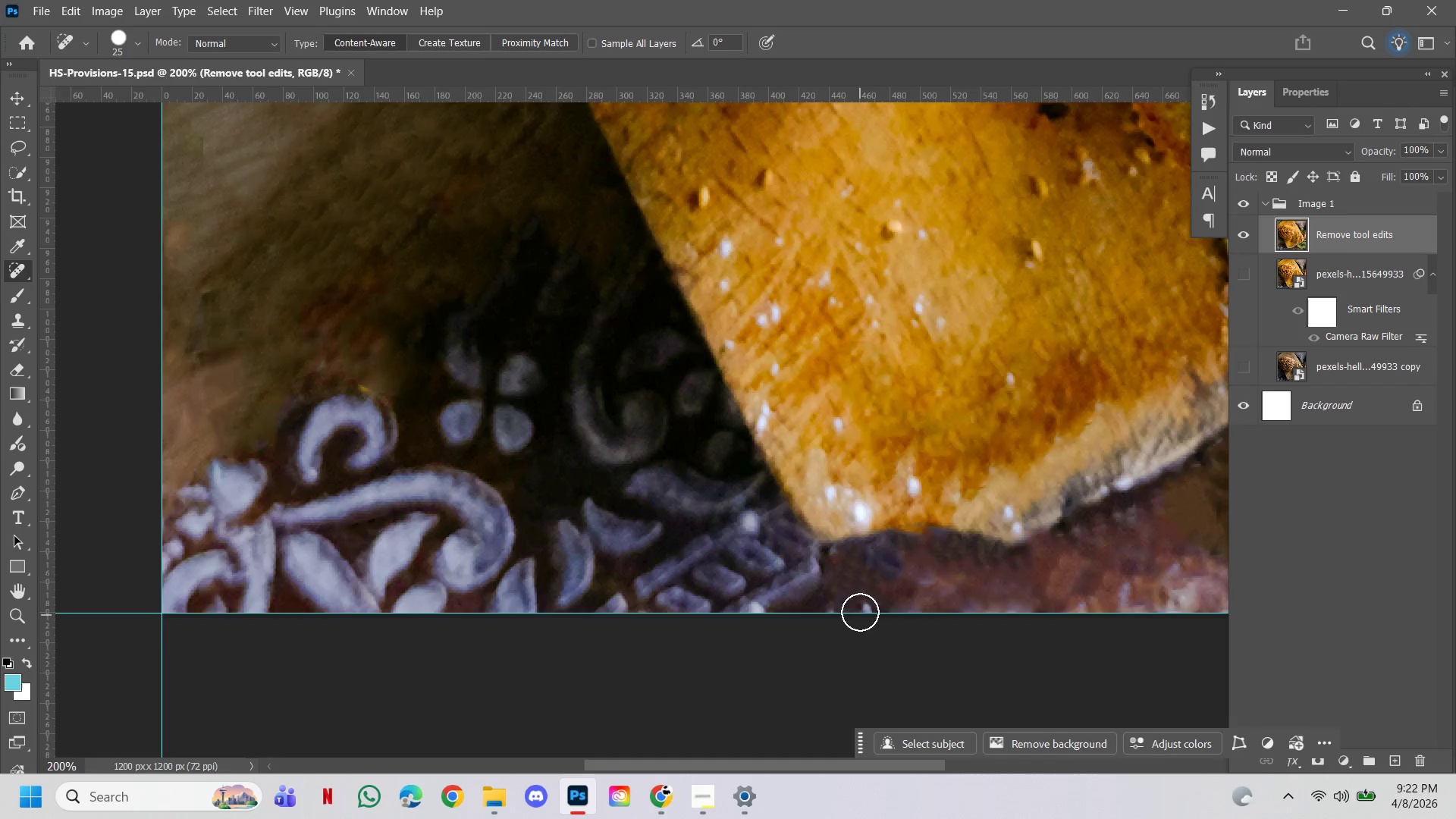 
left_click_drag(start_coordinate=[860, 611], to_coordinate=[877, 610])
 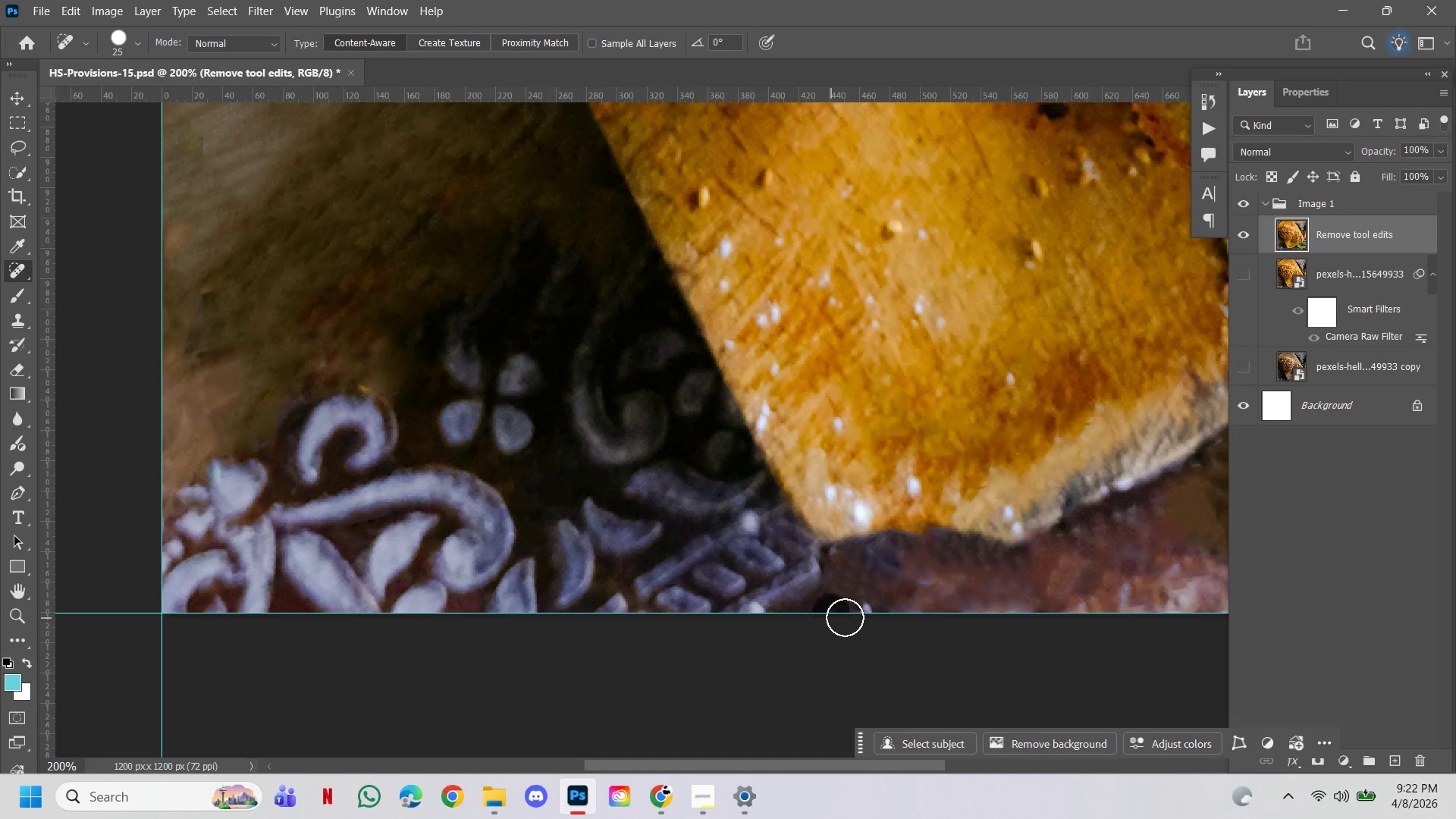 
double_click([864, 608])
 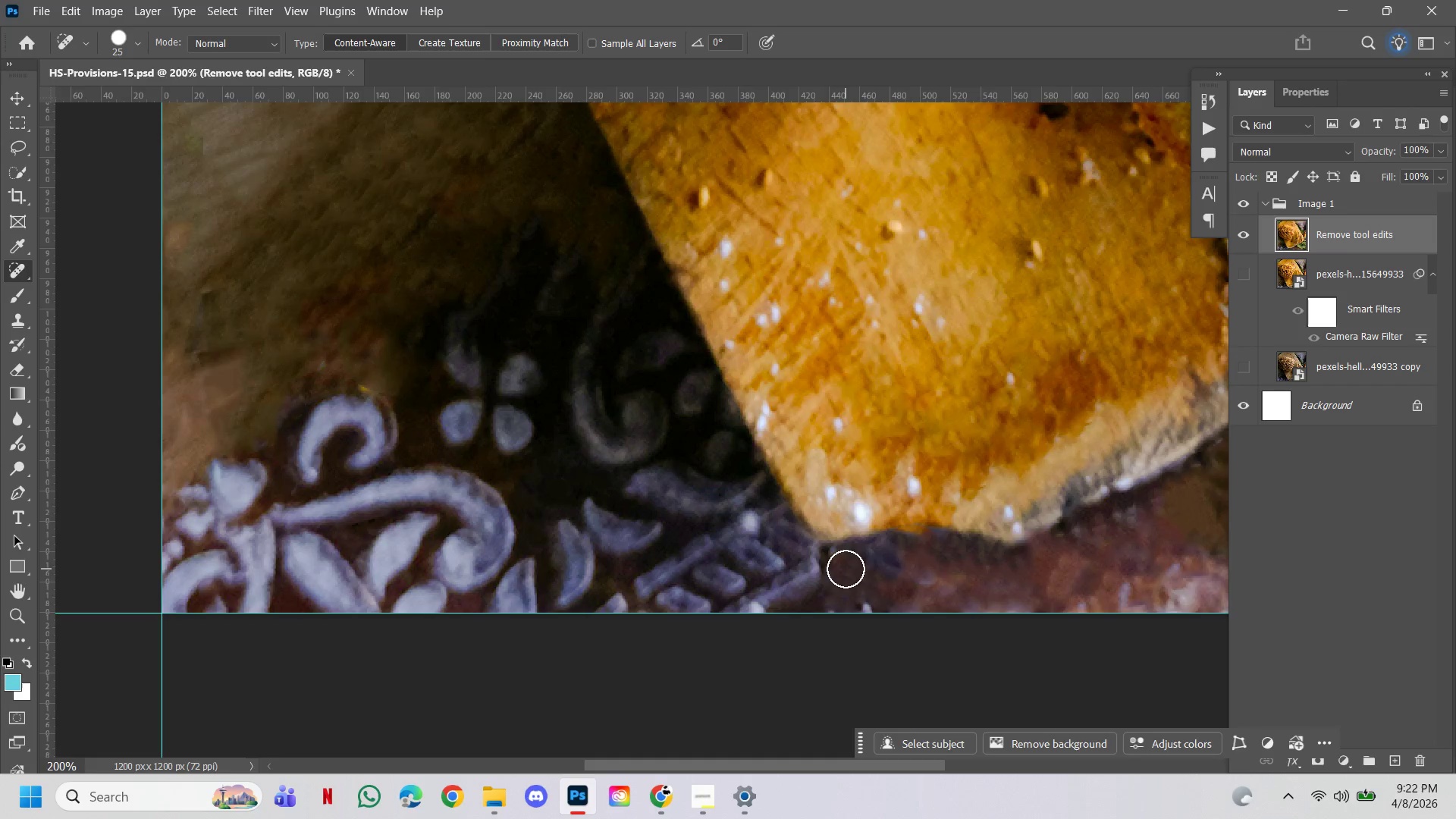 
left_click([840, 561])
 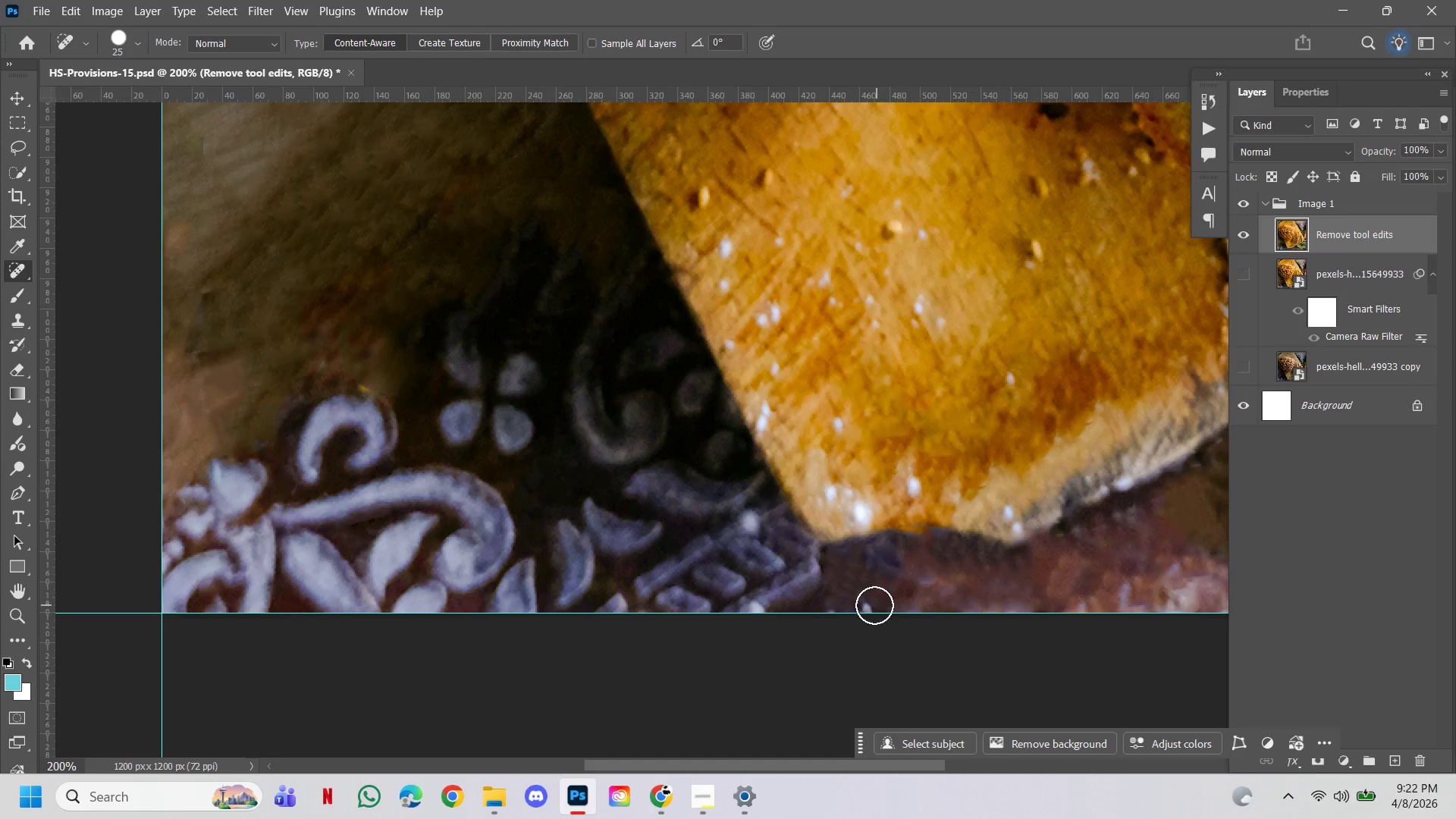 
left_click([870, 604])
 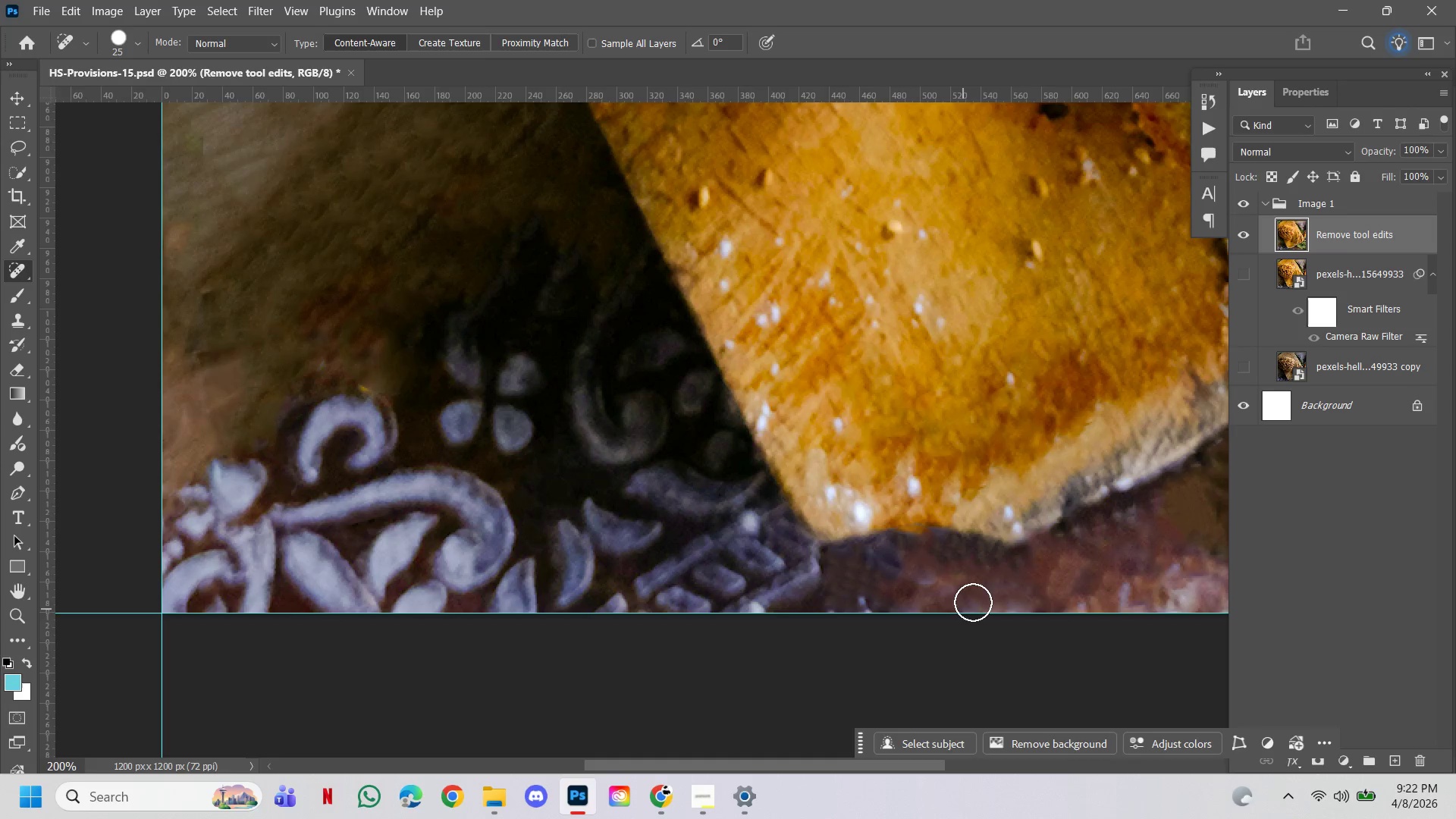 
hold_key(key=ControlLeft, duration=0.38)
 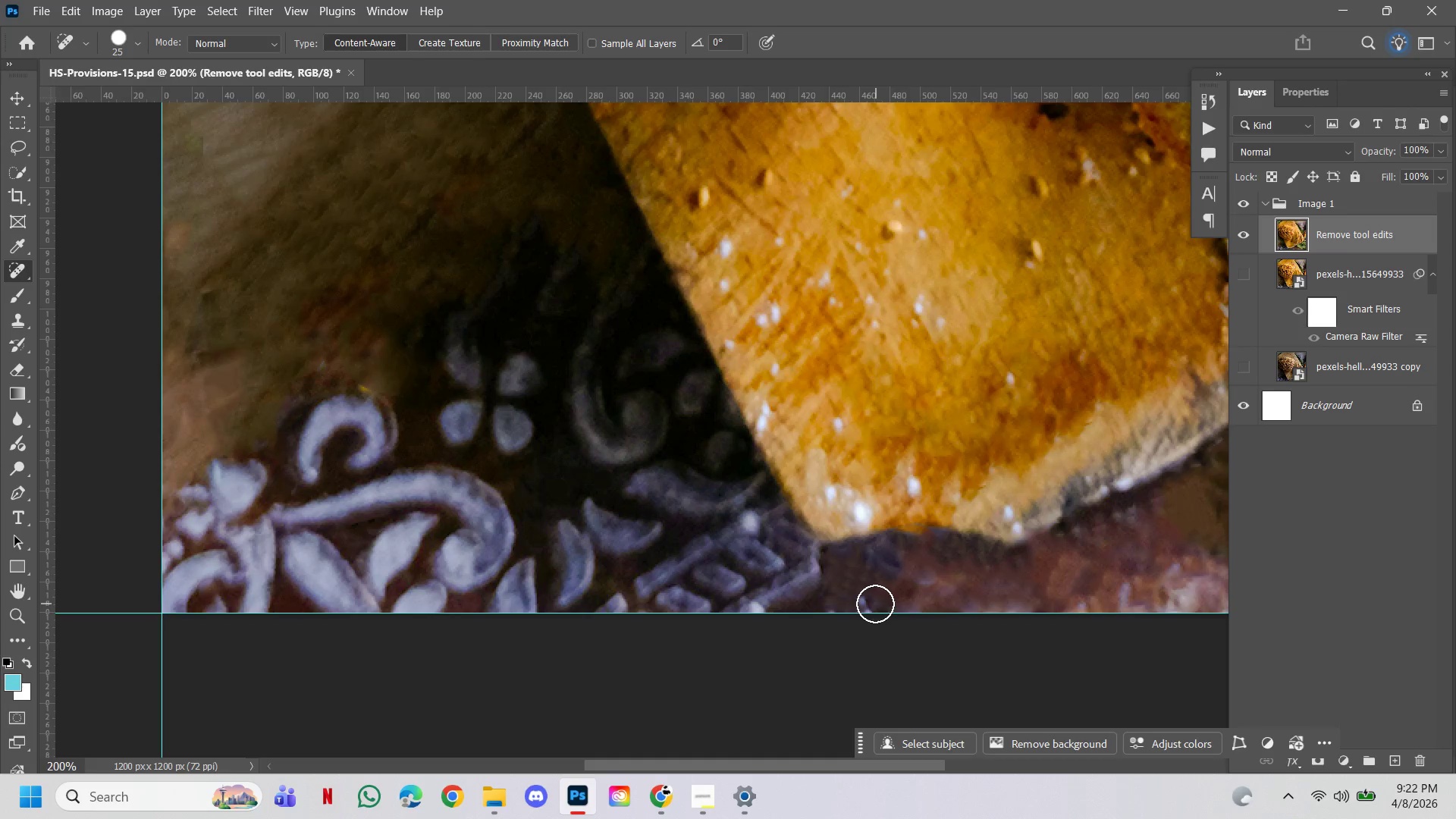 
left_click([874, 604])
 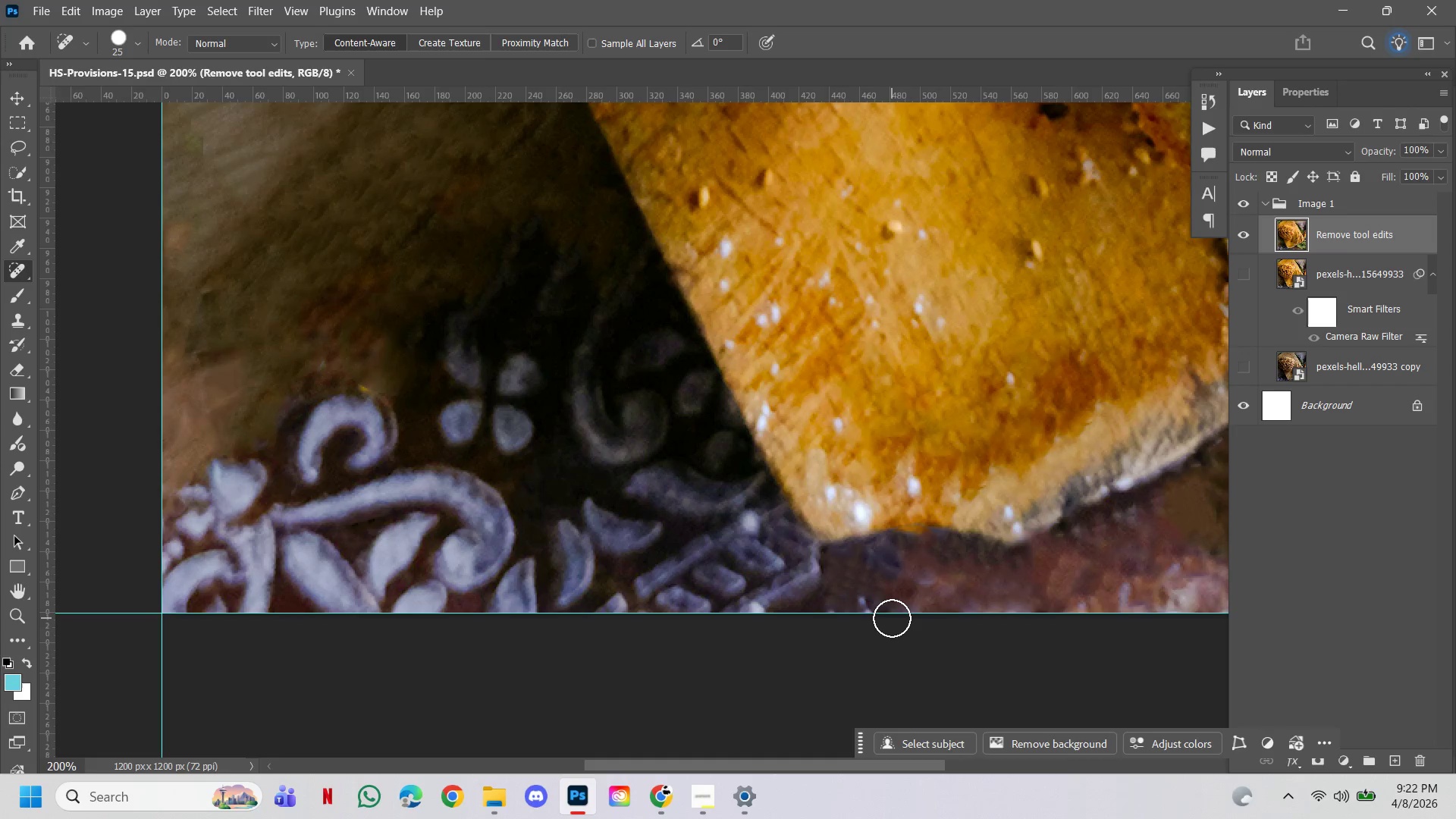 
key(M)
 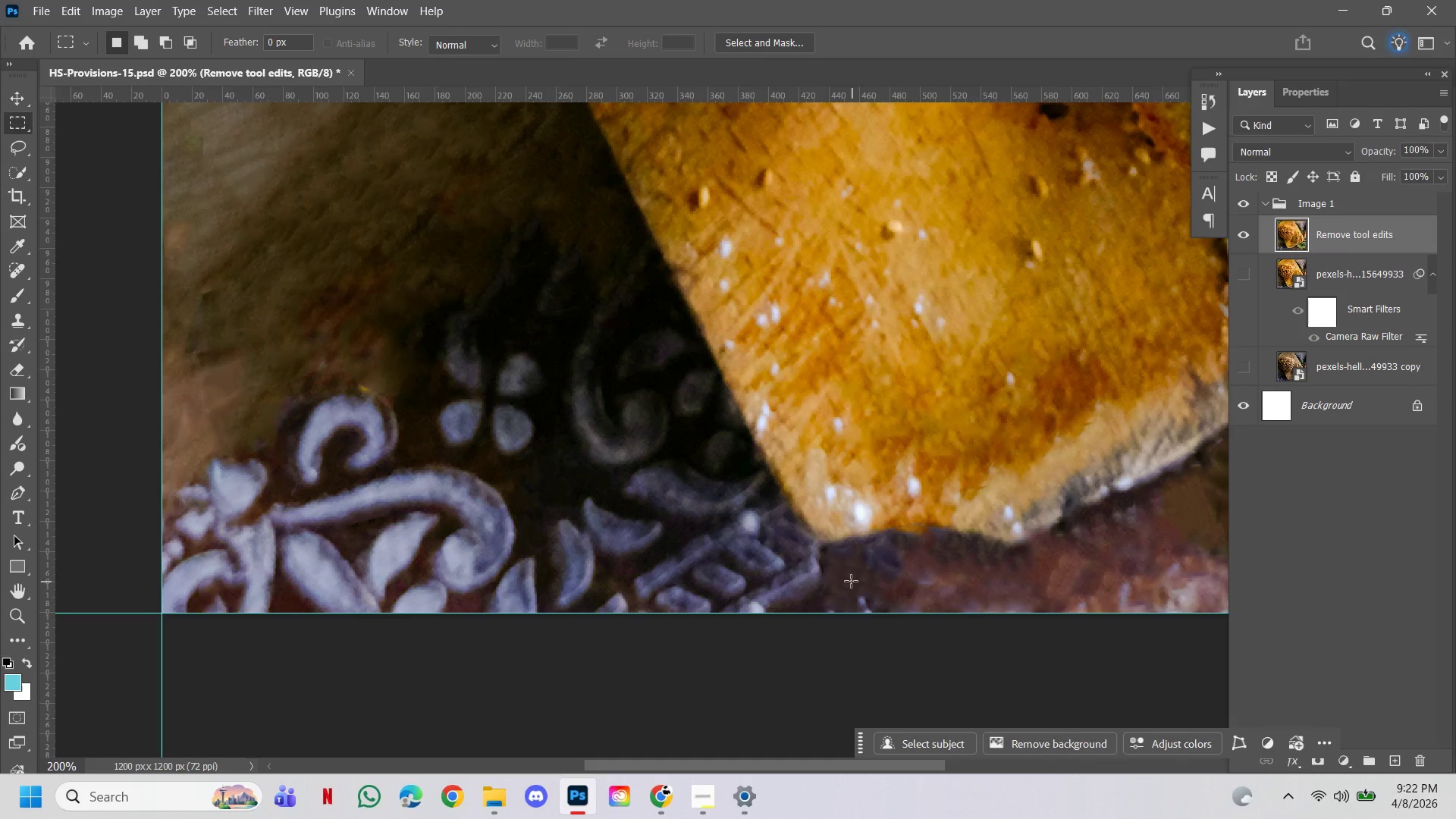 
left_click_drag(start_coordinate=[851, 581], to_coordinate=[943, 623])
 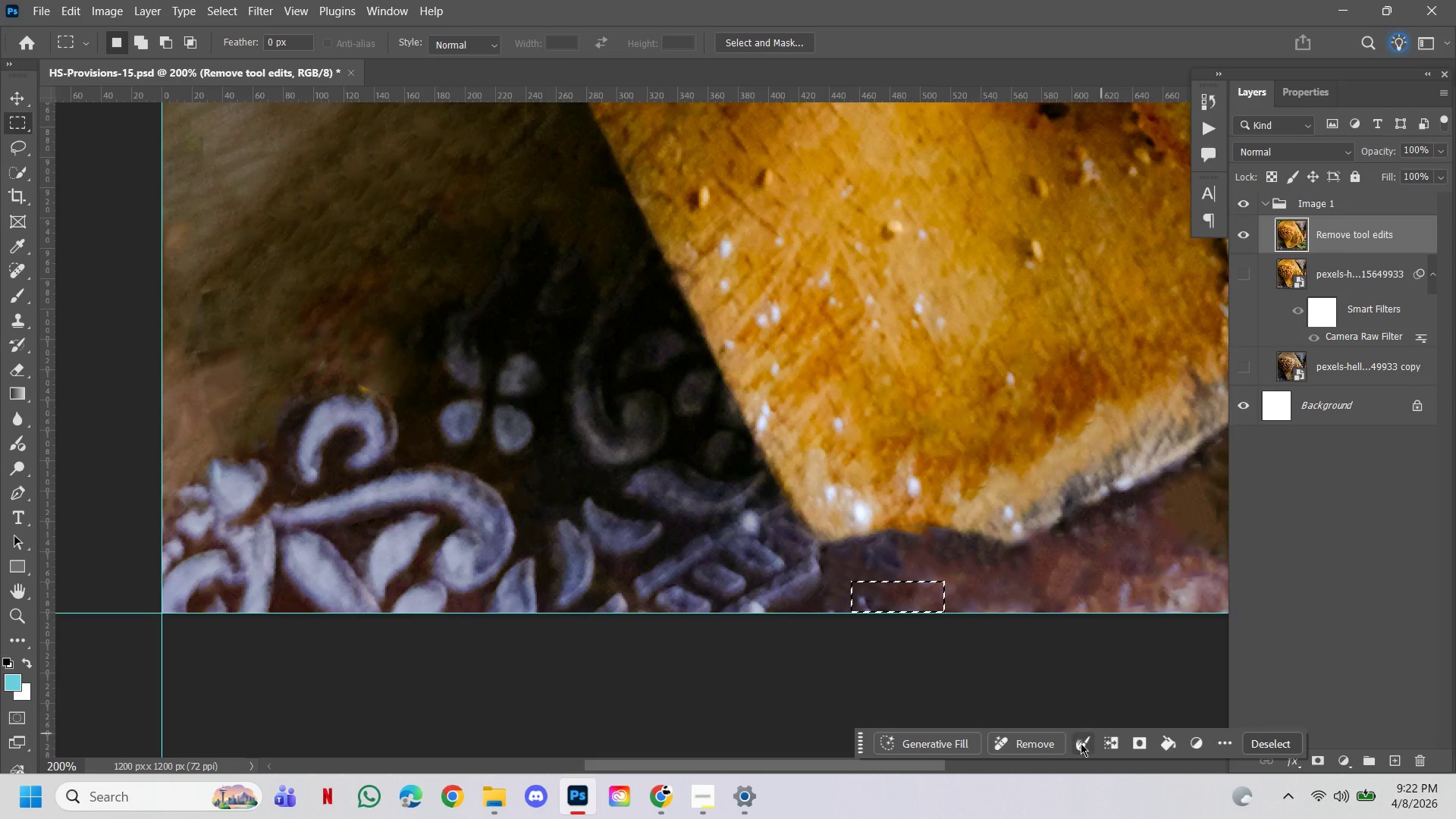 
left_click([1038, 742])
 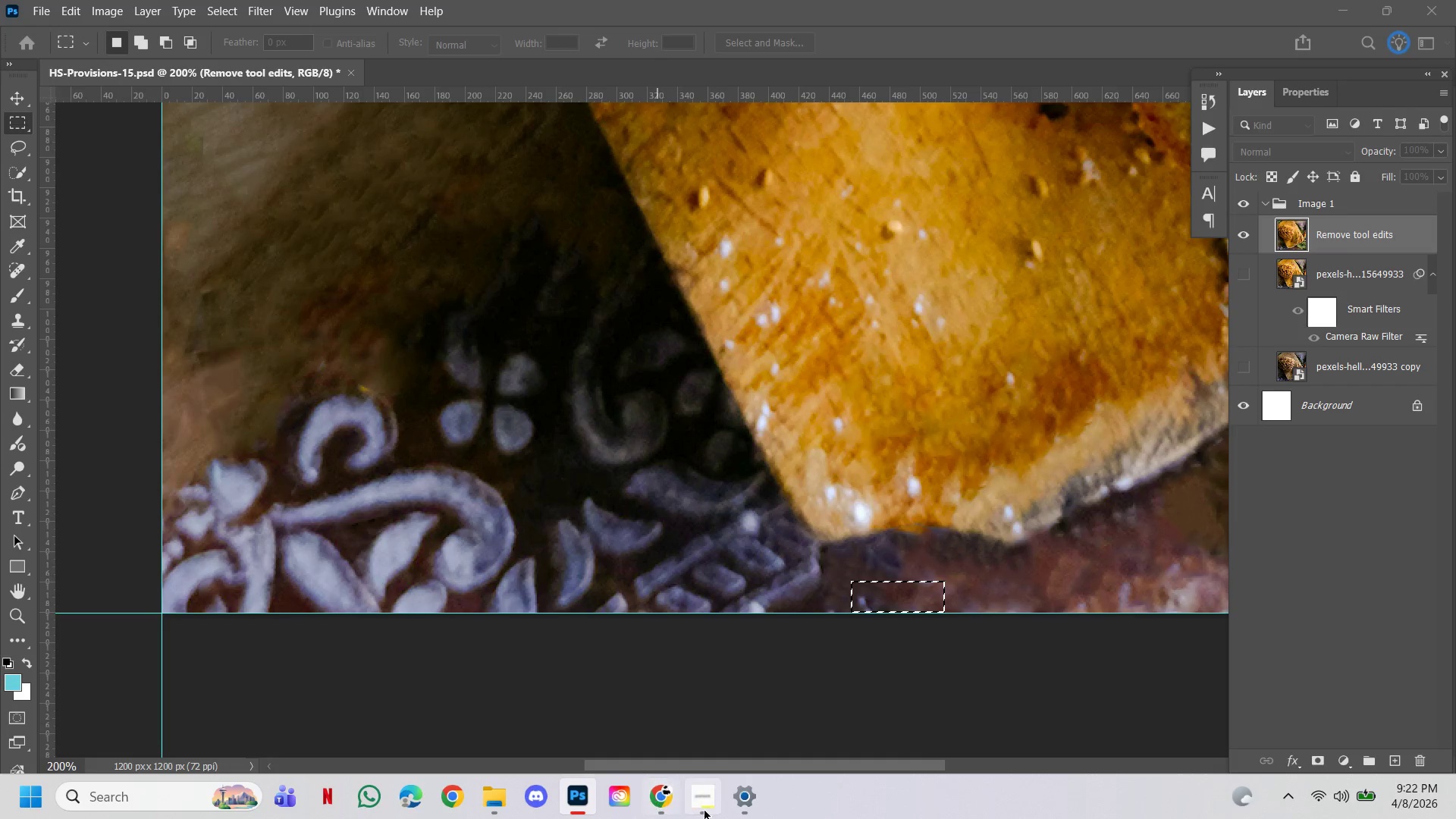 
left_click([701, 799])